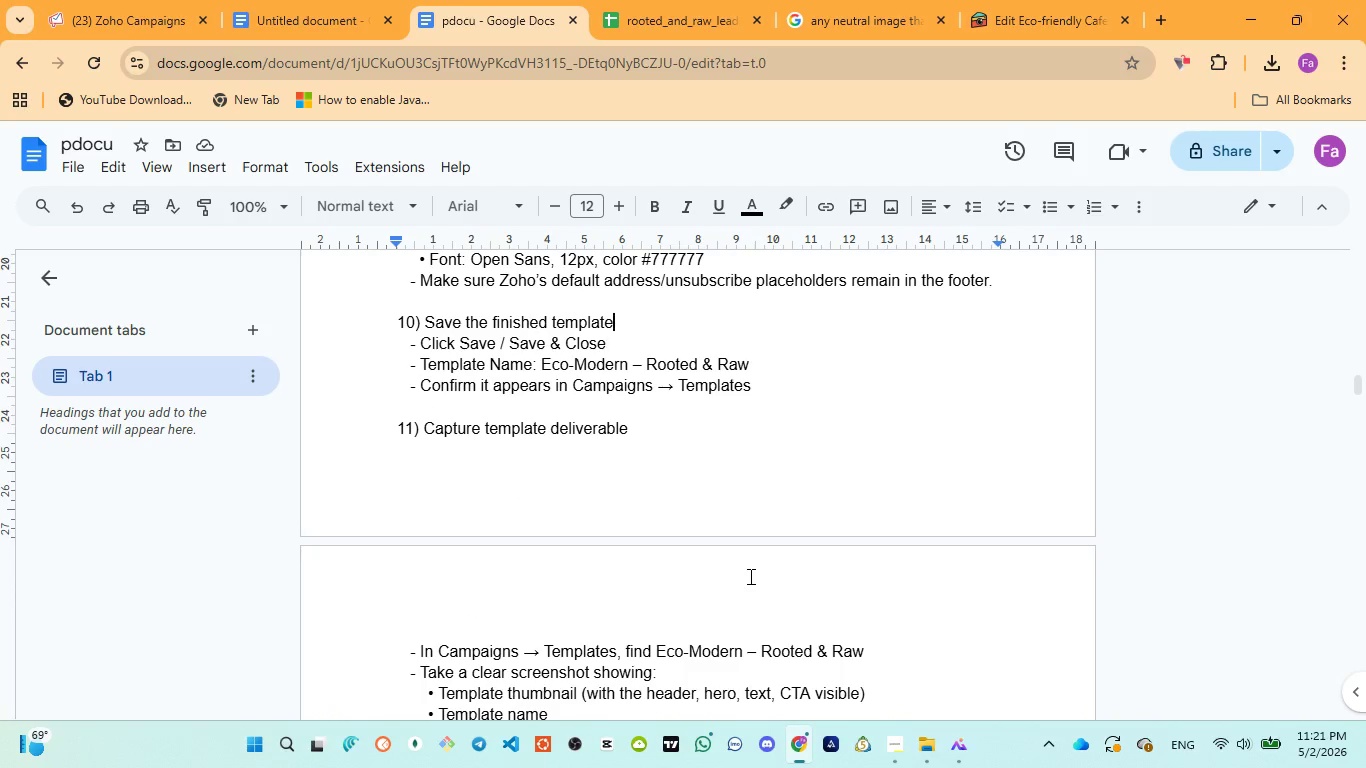 
key(ArrowUp)
 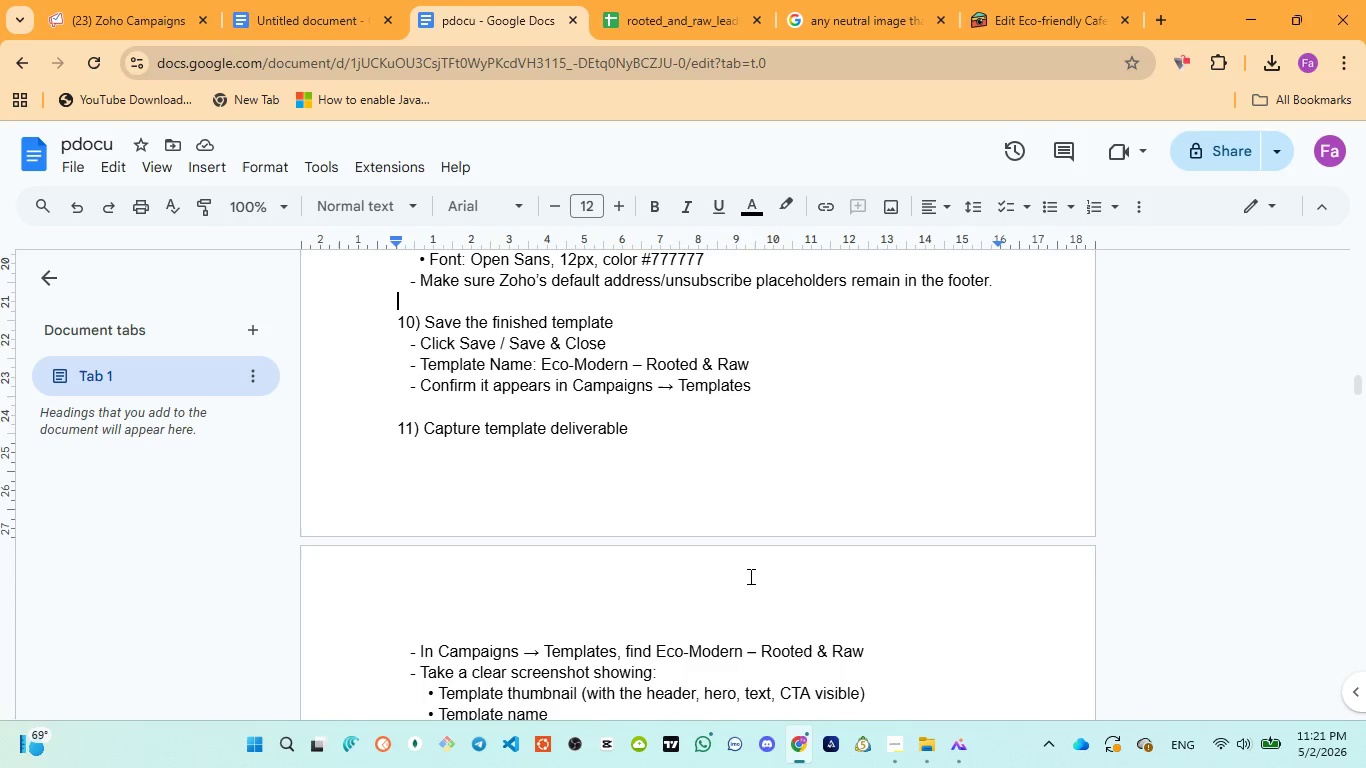 
key(ArrowUp)
 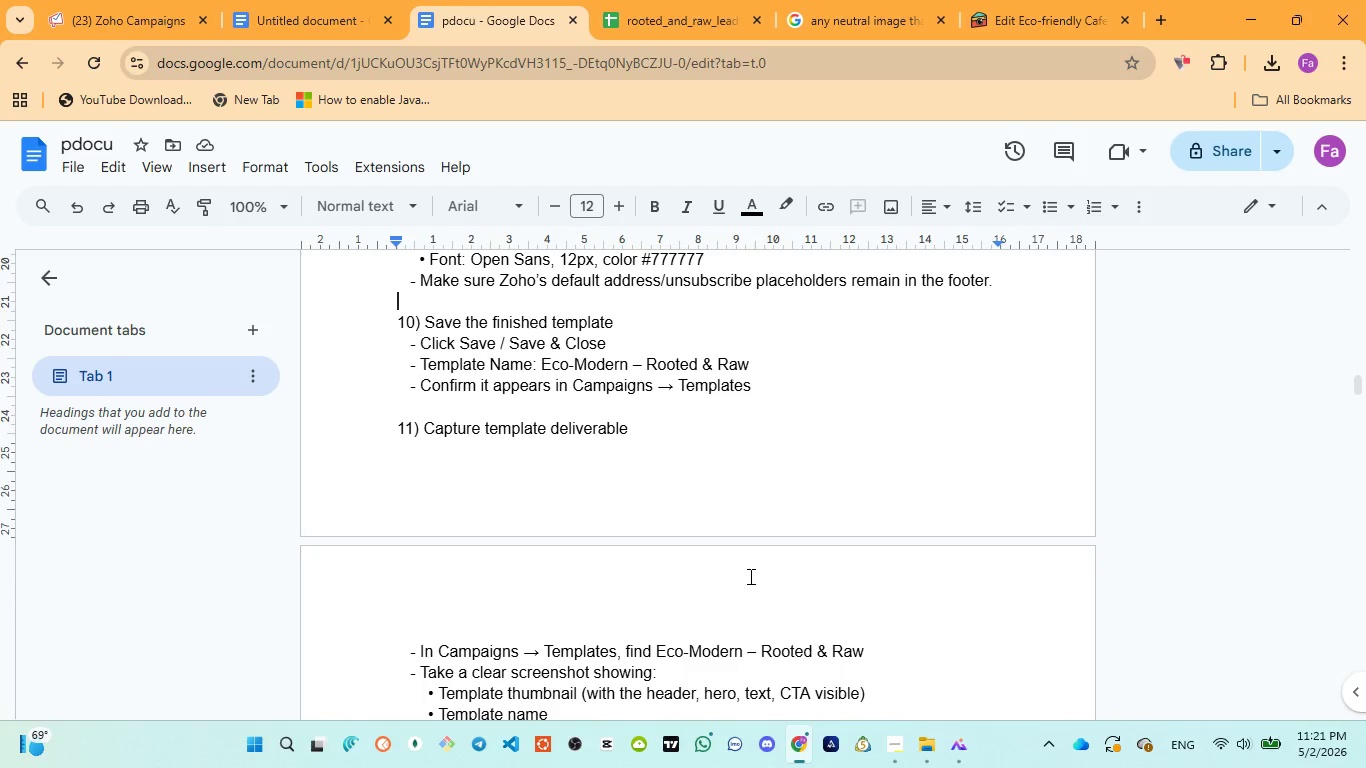 
key(ArrowUp)
 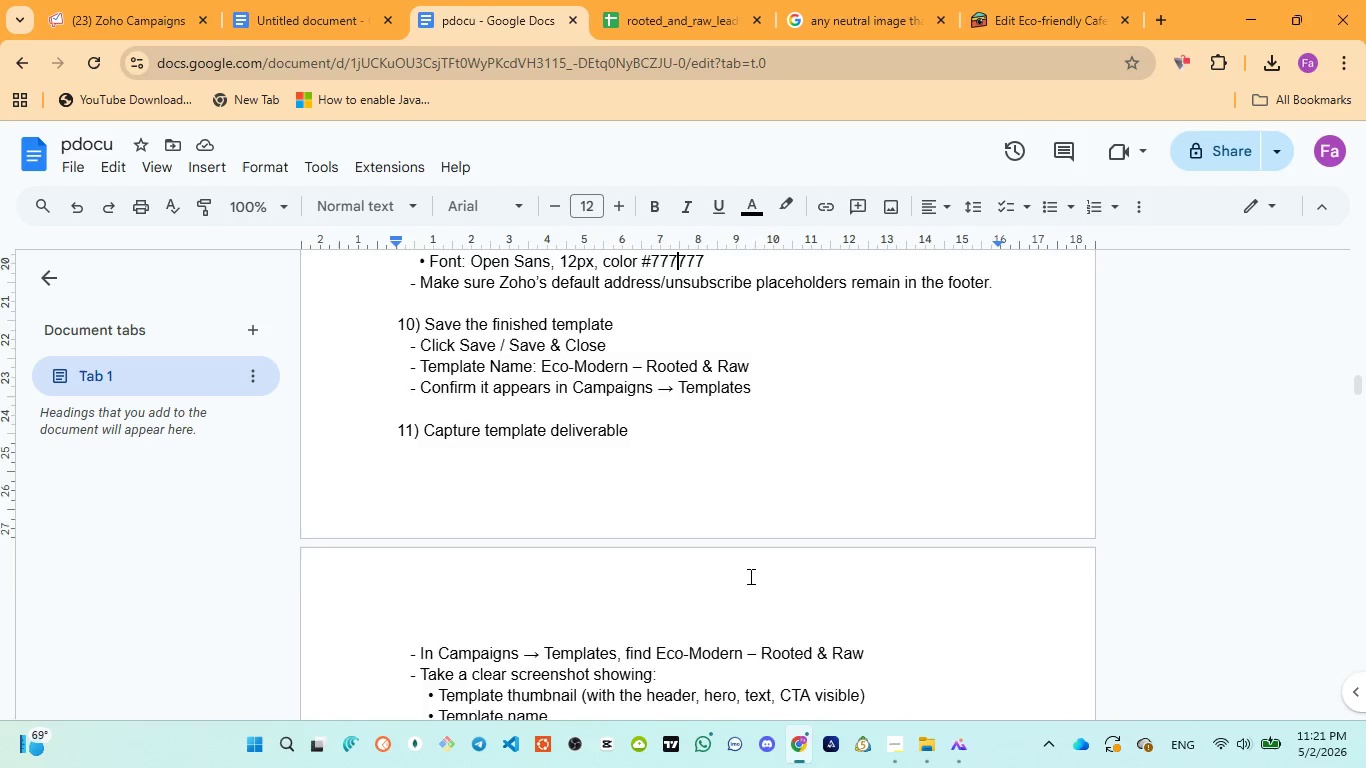 
key(ArrowUp)
 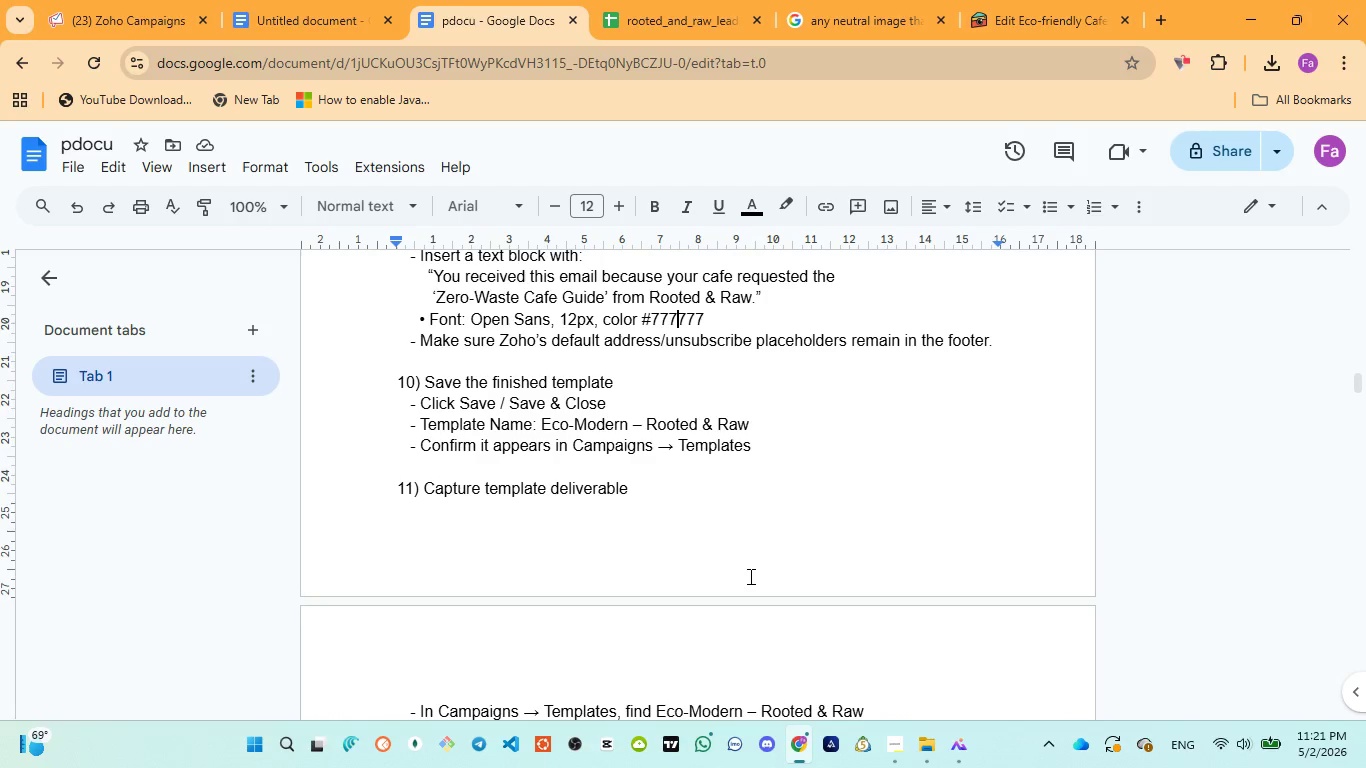 
key(ArrowUp)
 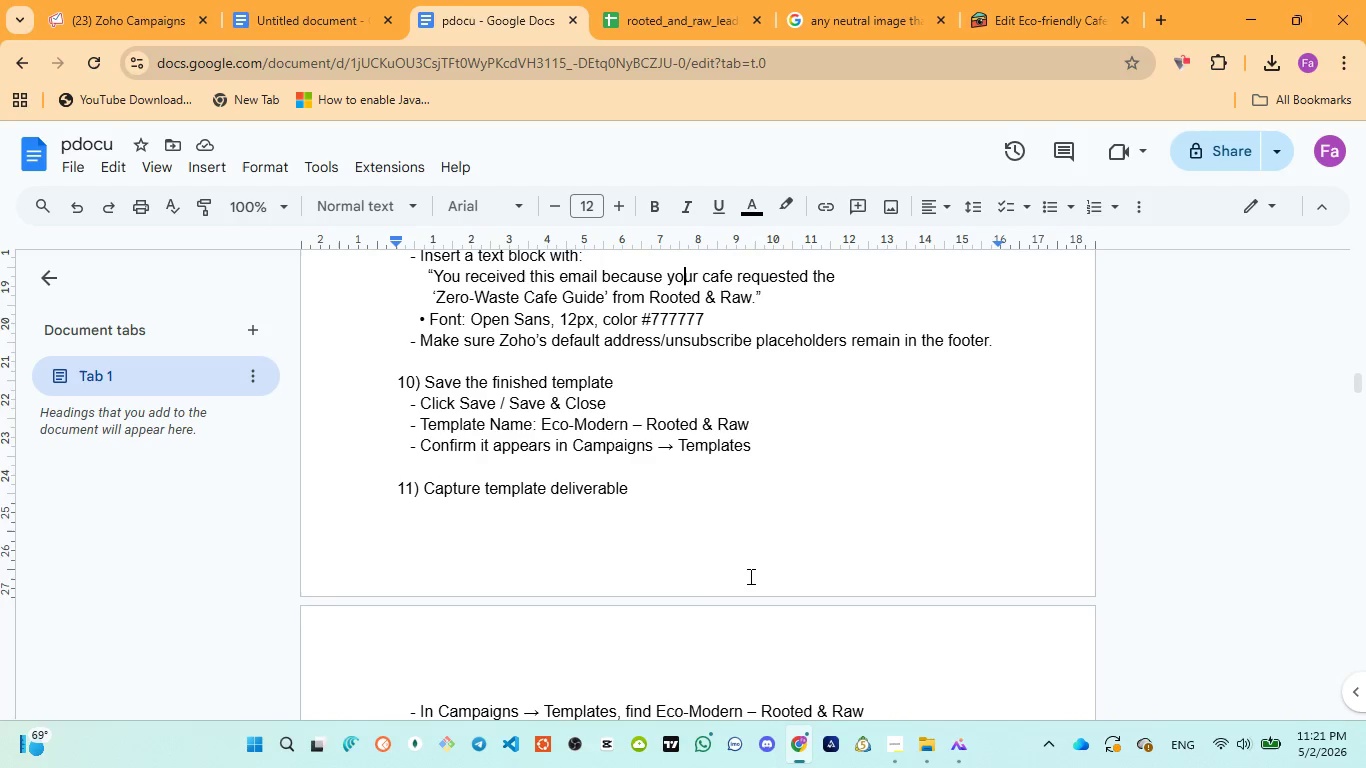 
key(ArrowUp)
 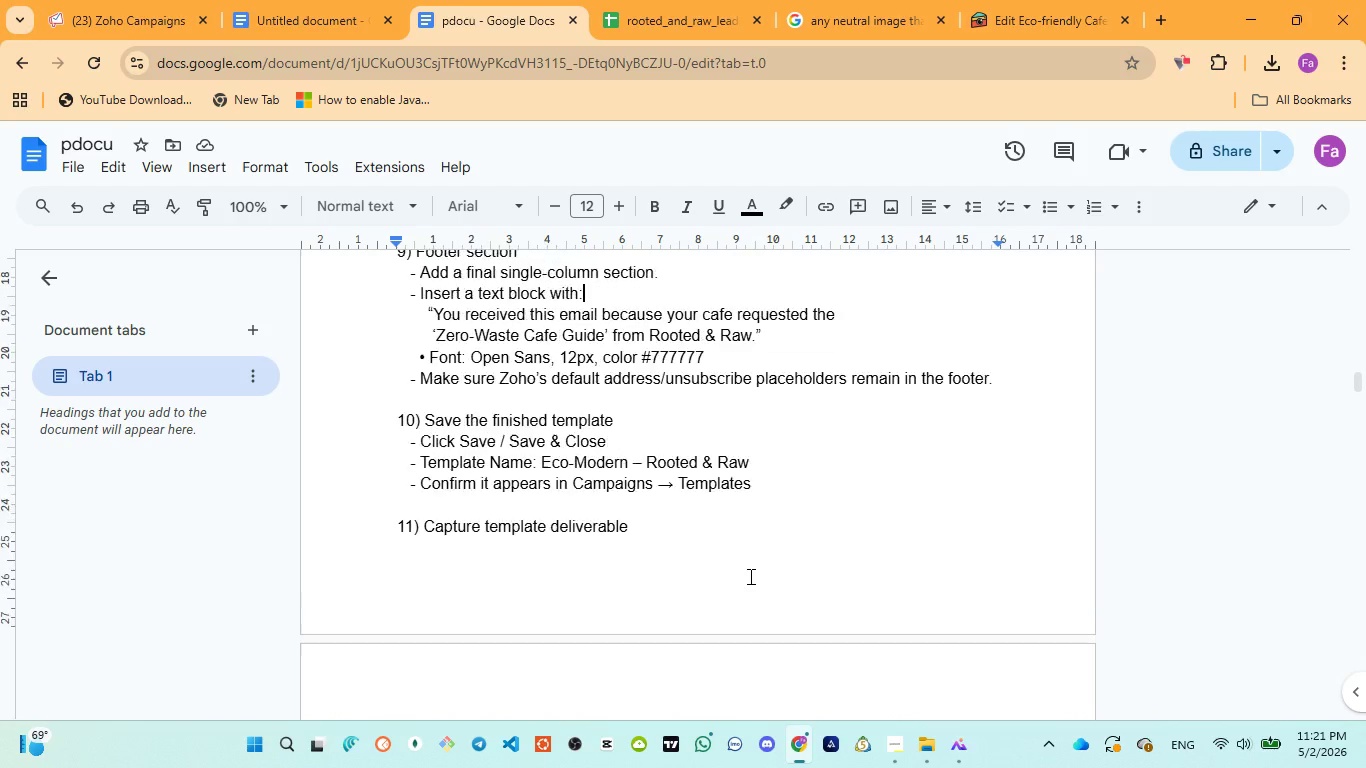 
key(ArrowUp)
 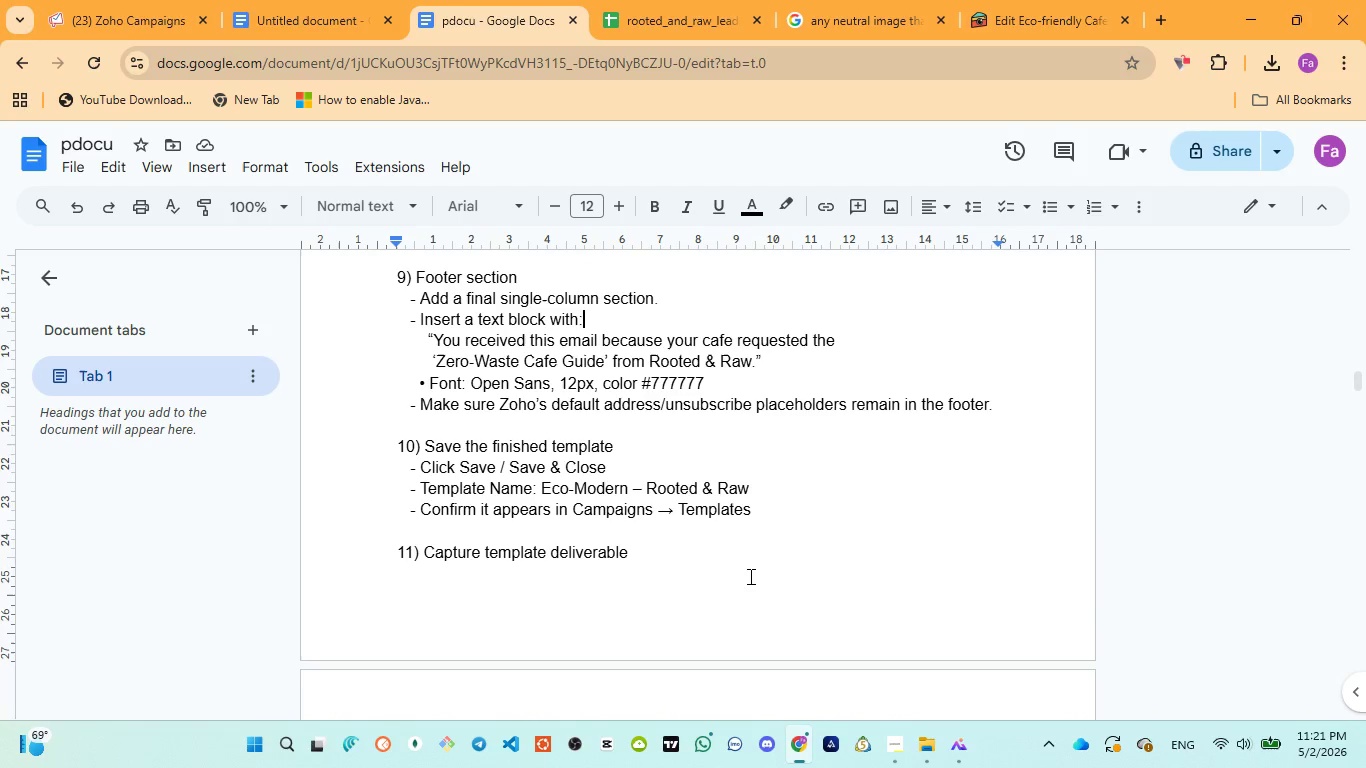 
key(ArrowUp)
 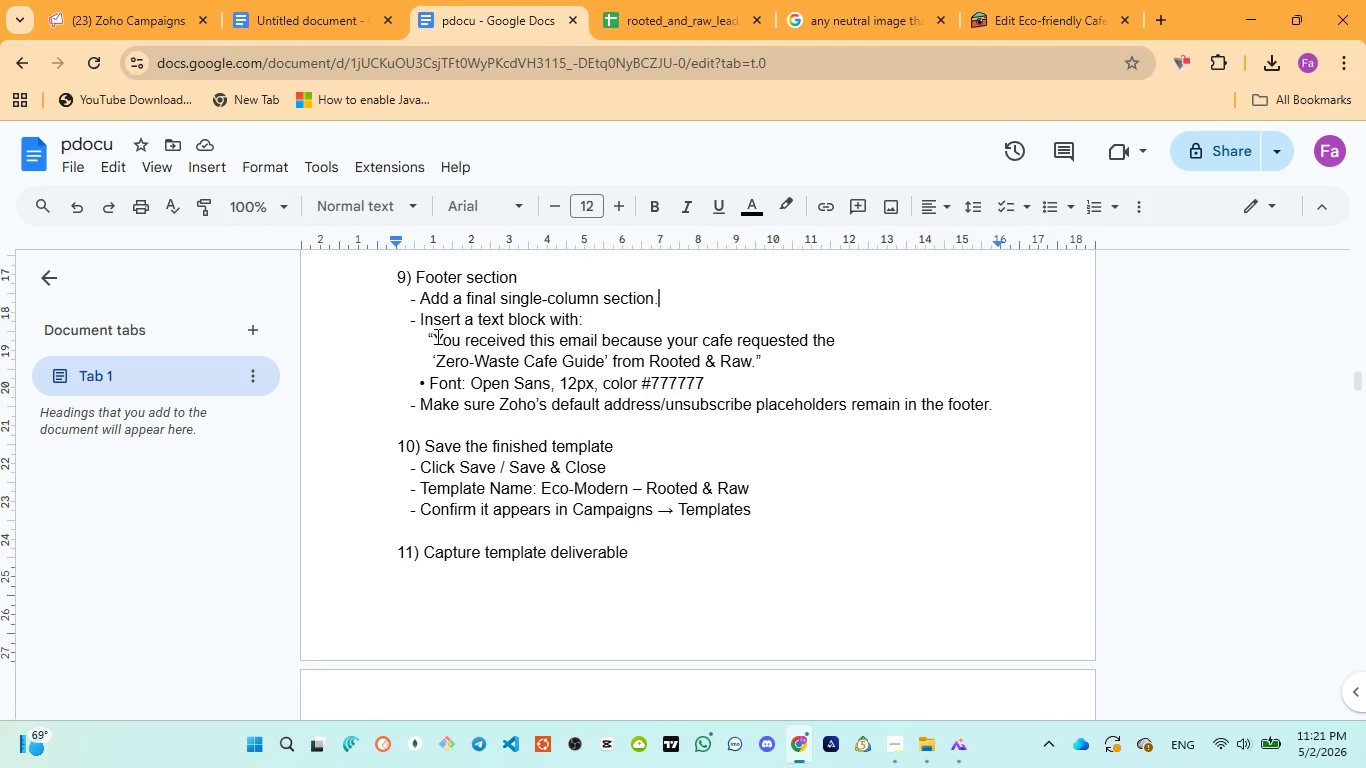 
left_click_drag(start_coordinate=[435, 334], to_coordinate=[814, 333])
 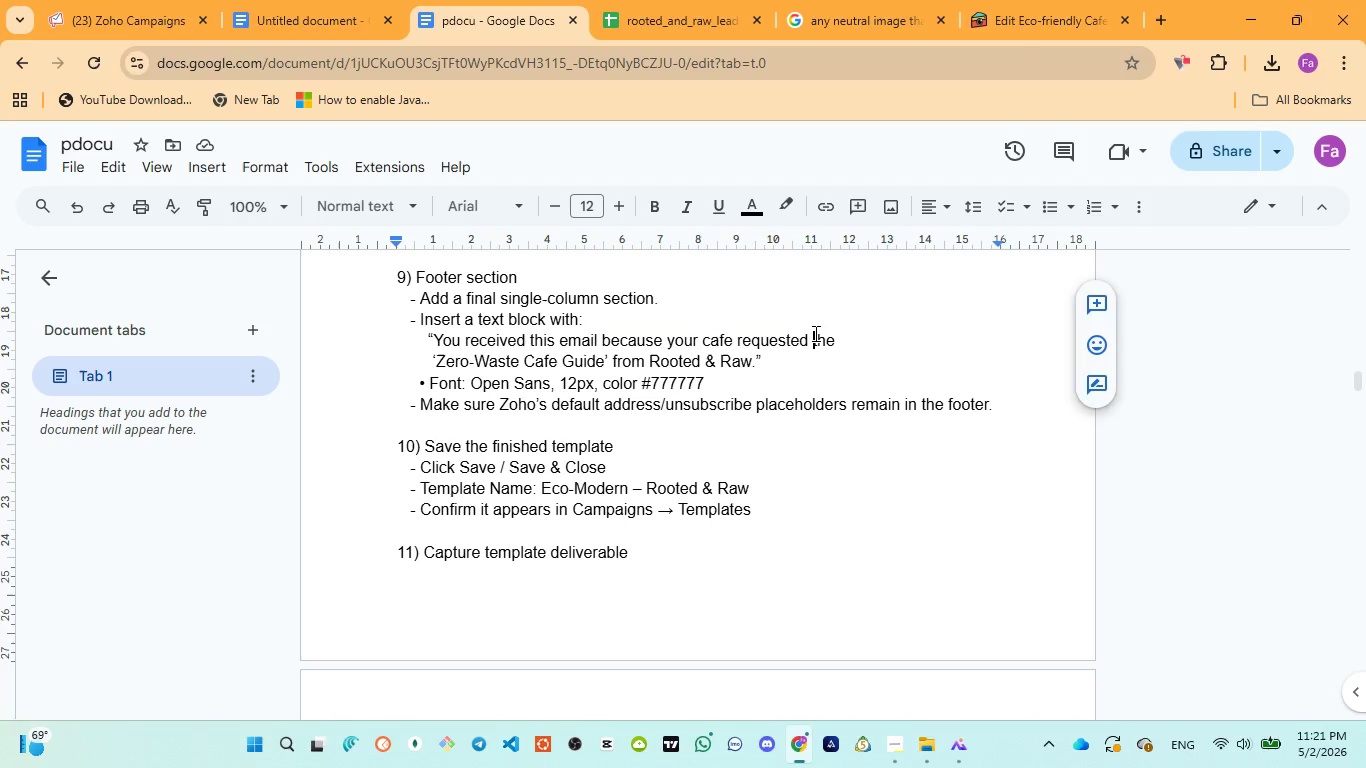 
left_click([814, 333])
 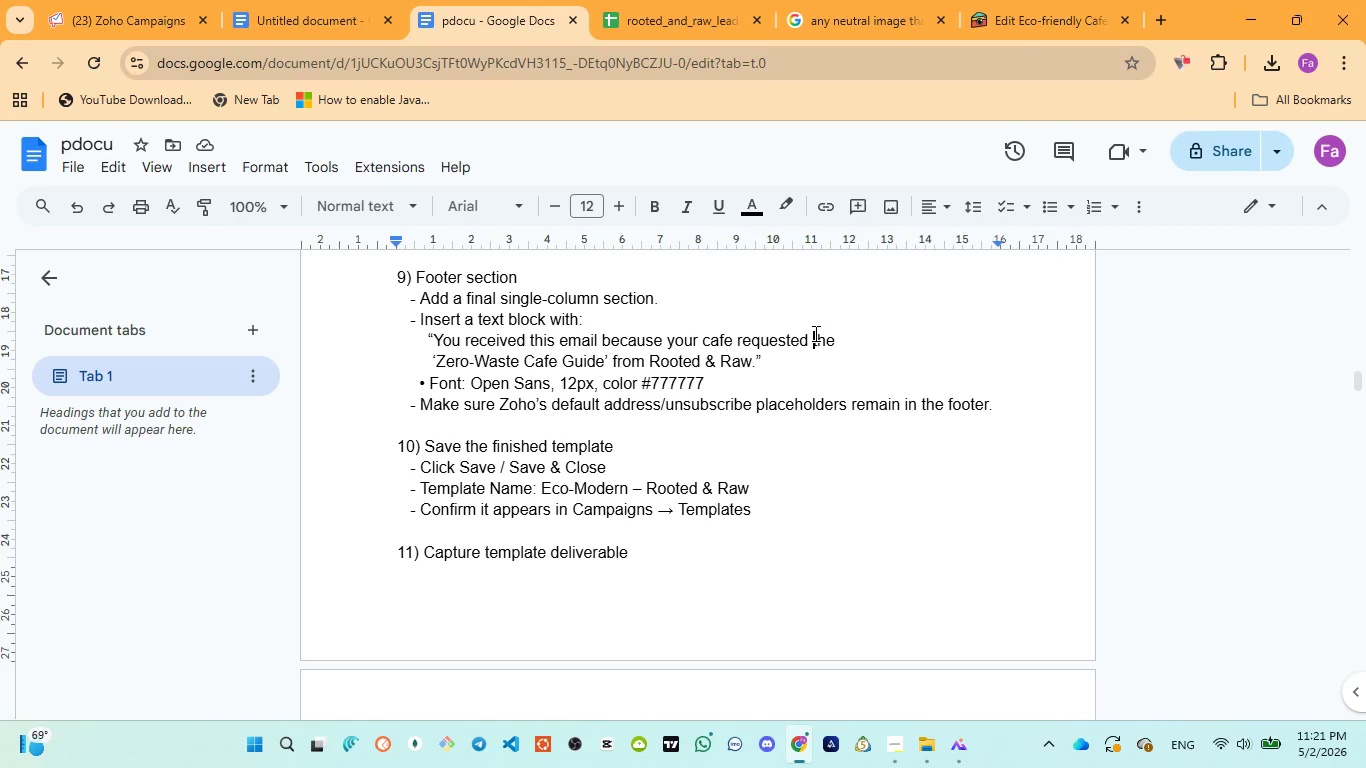 
left_click([814, 333])
 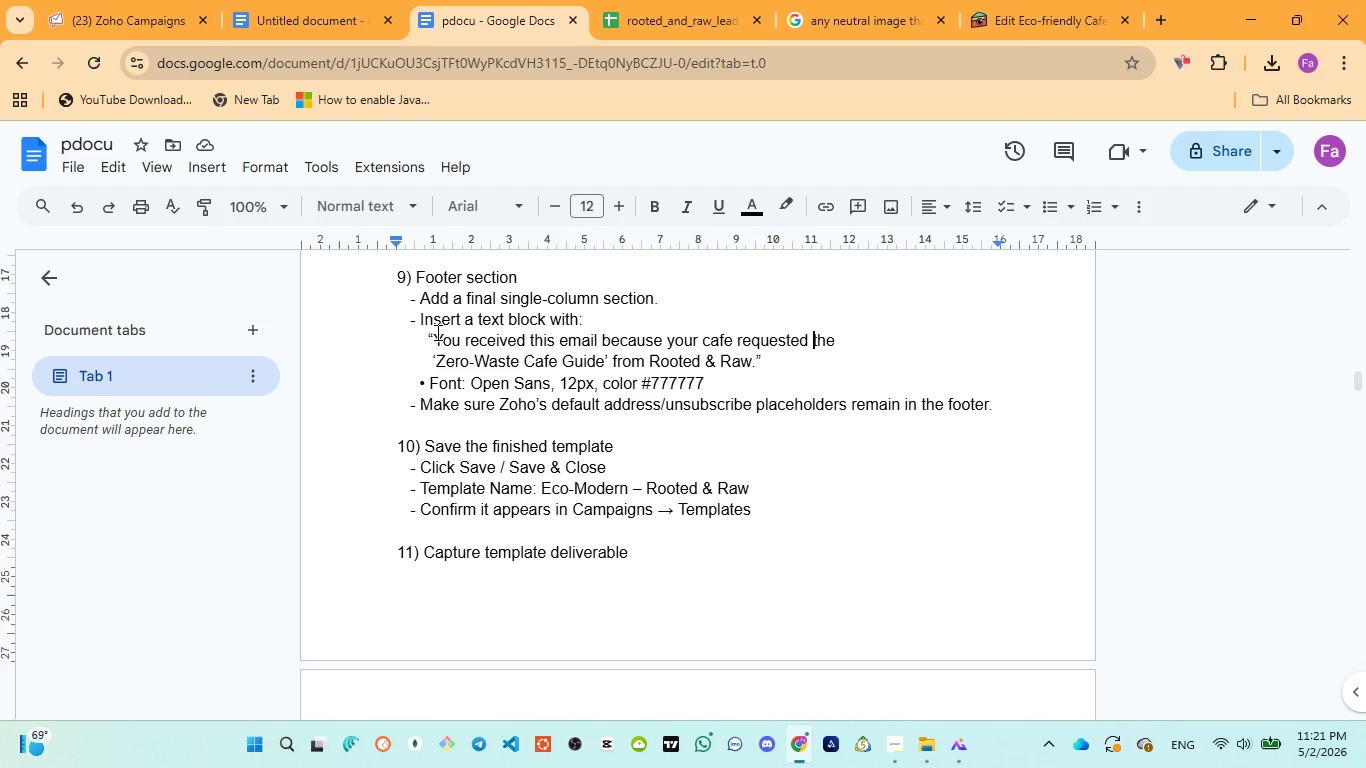 
left_click_drag(start_coordinate=[436, 332], to_coordinate=[756, 354])
 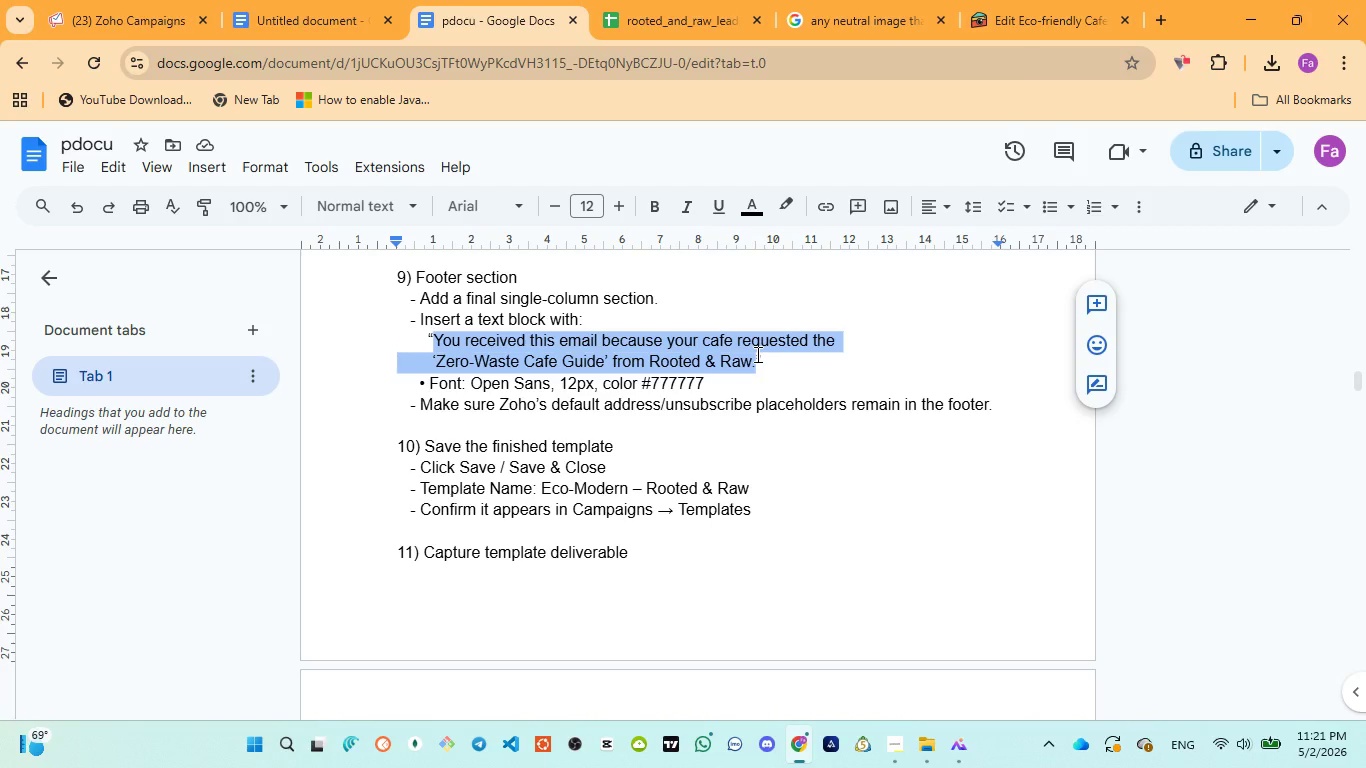 
key(Control+C)
 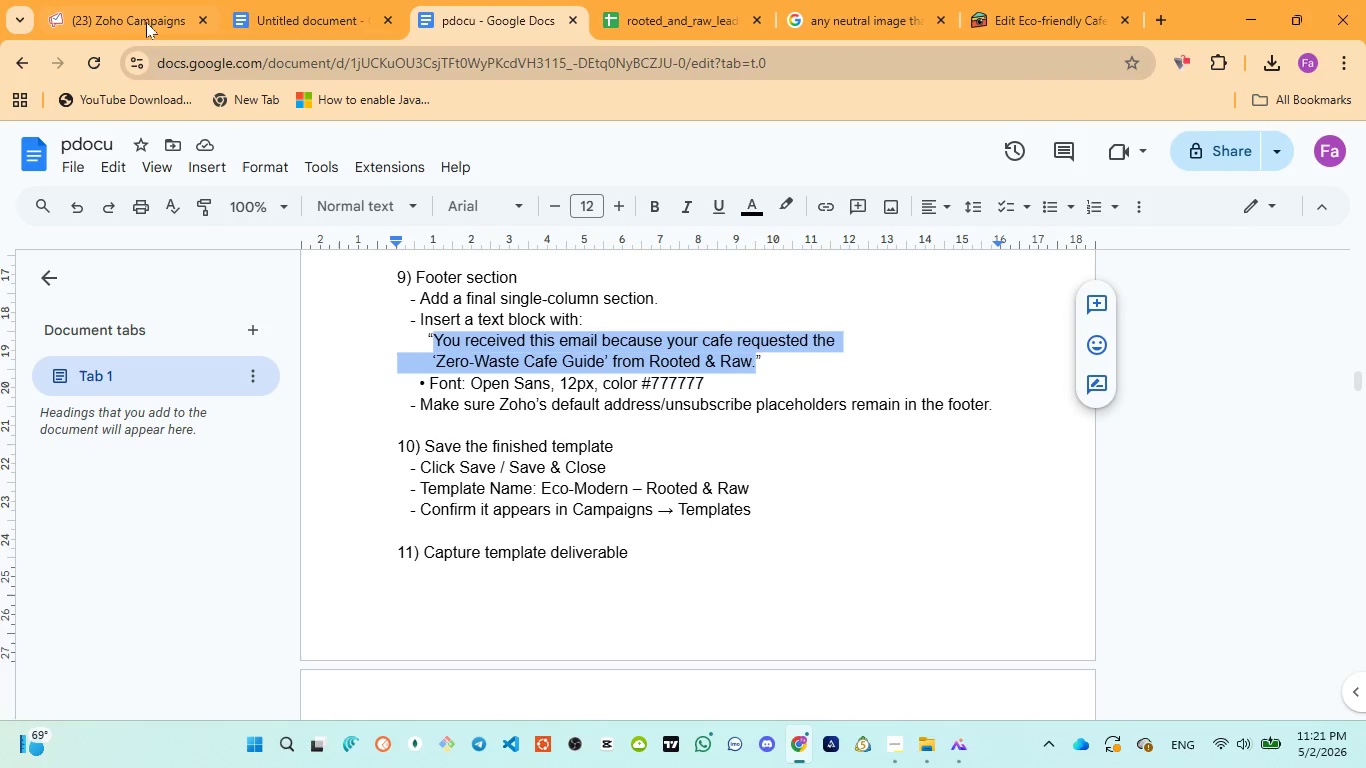 
left_click([136, 8])
 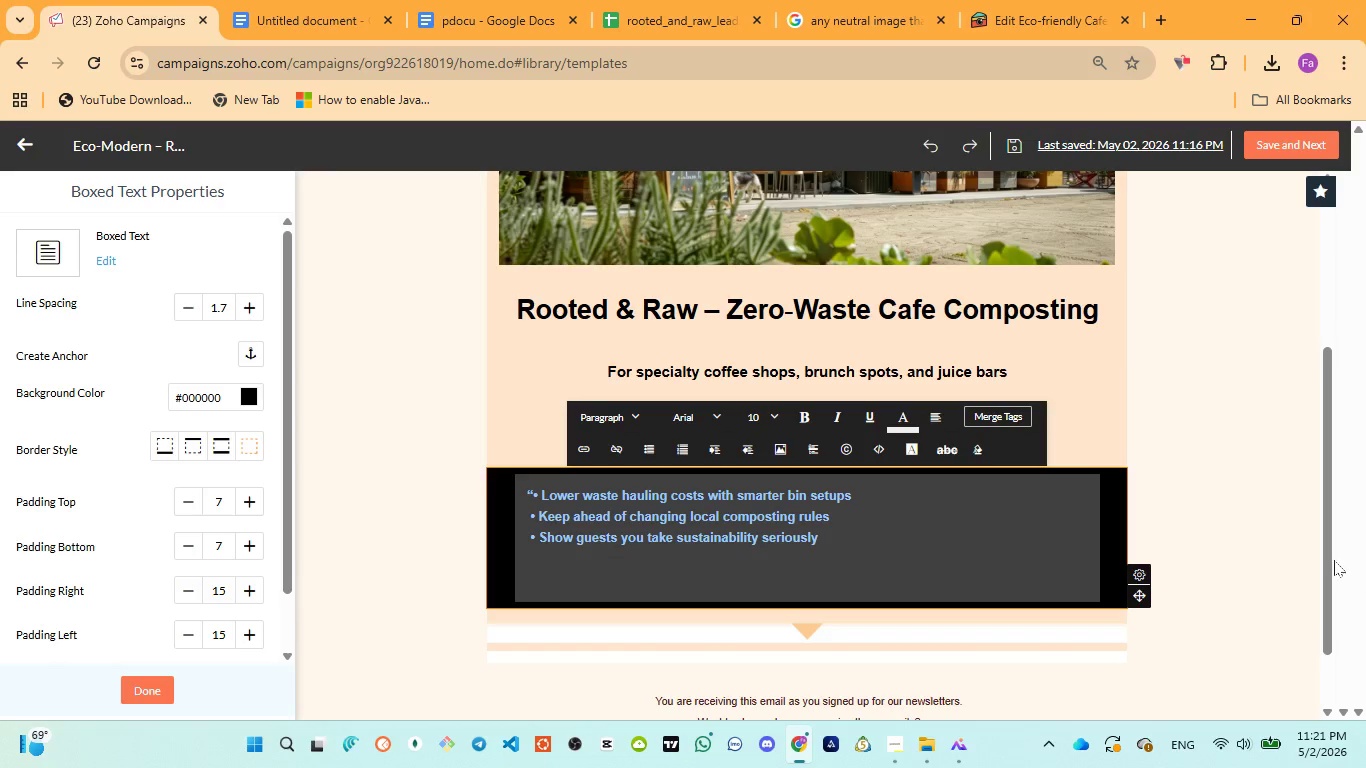 
left_click_drag(start_coordinate=[1329, 549], to_coordinate=[1318, 685])
 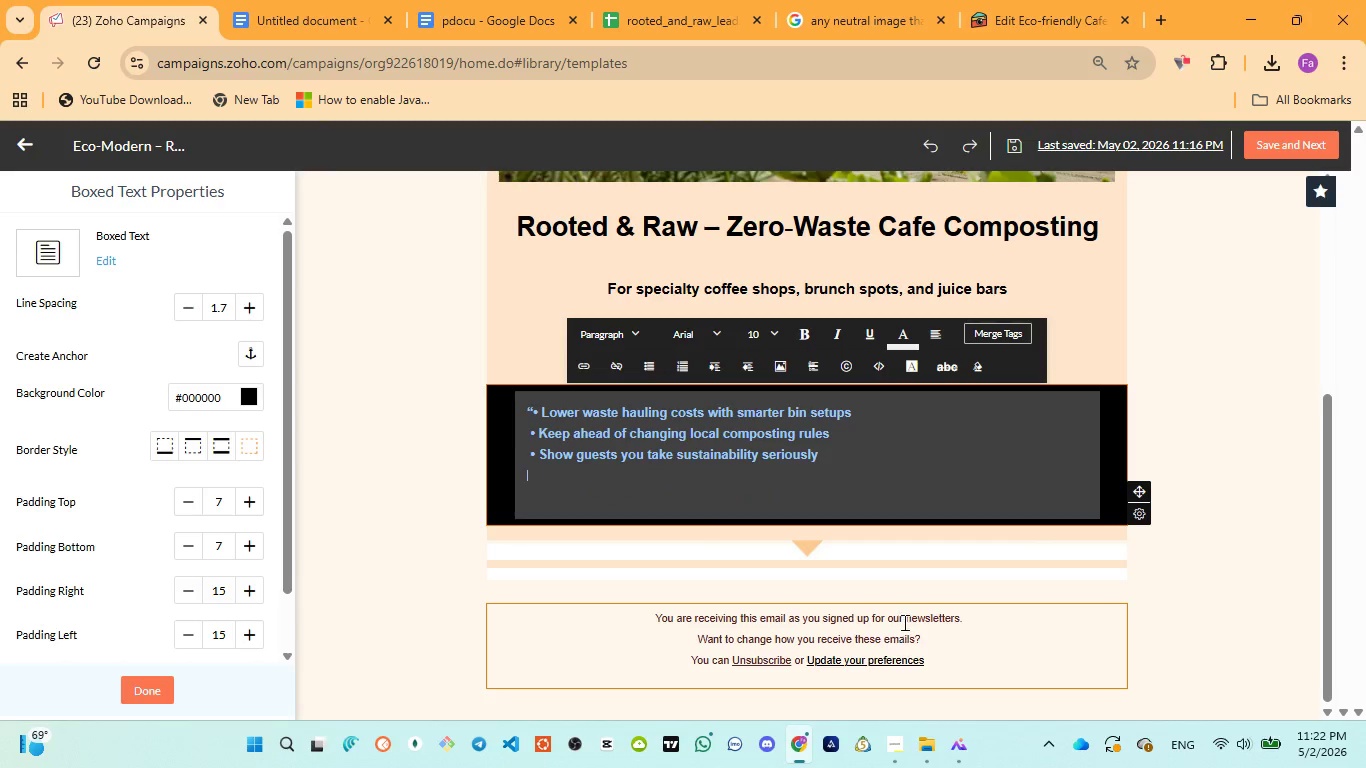 
left_click([904, 618])
 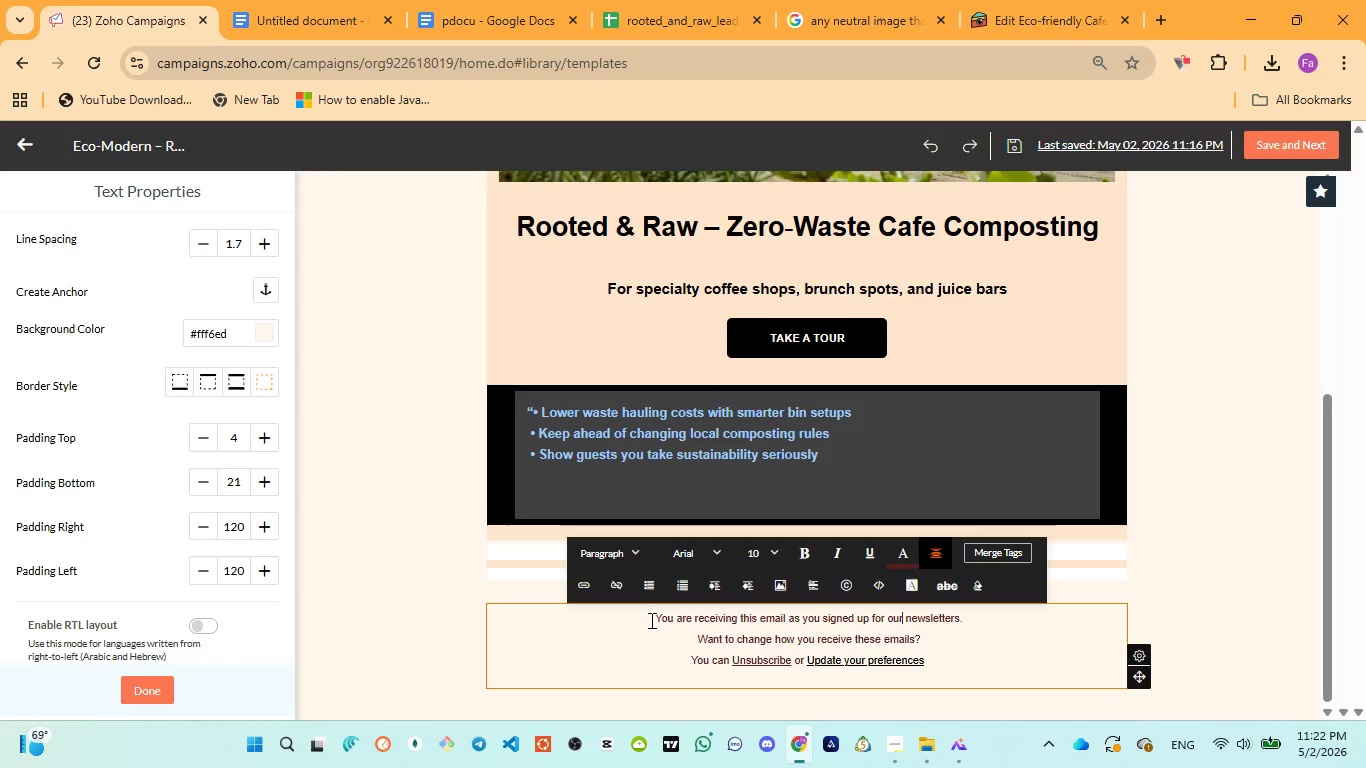 
left_click_drag(start_coordinate=[649, 619], to_coordinate=[925, 639])
 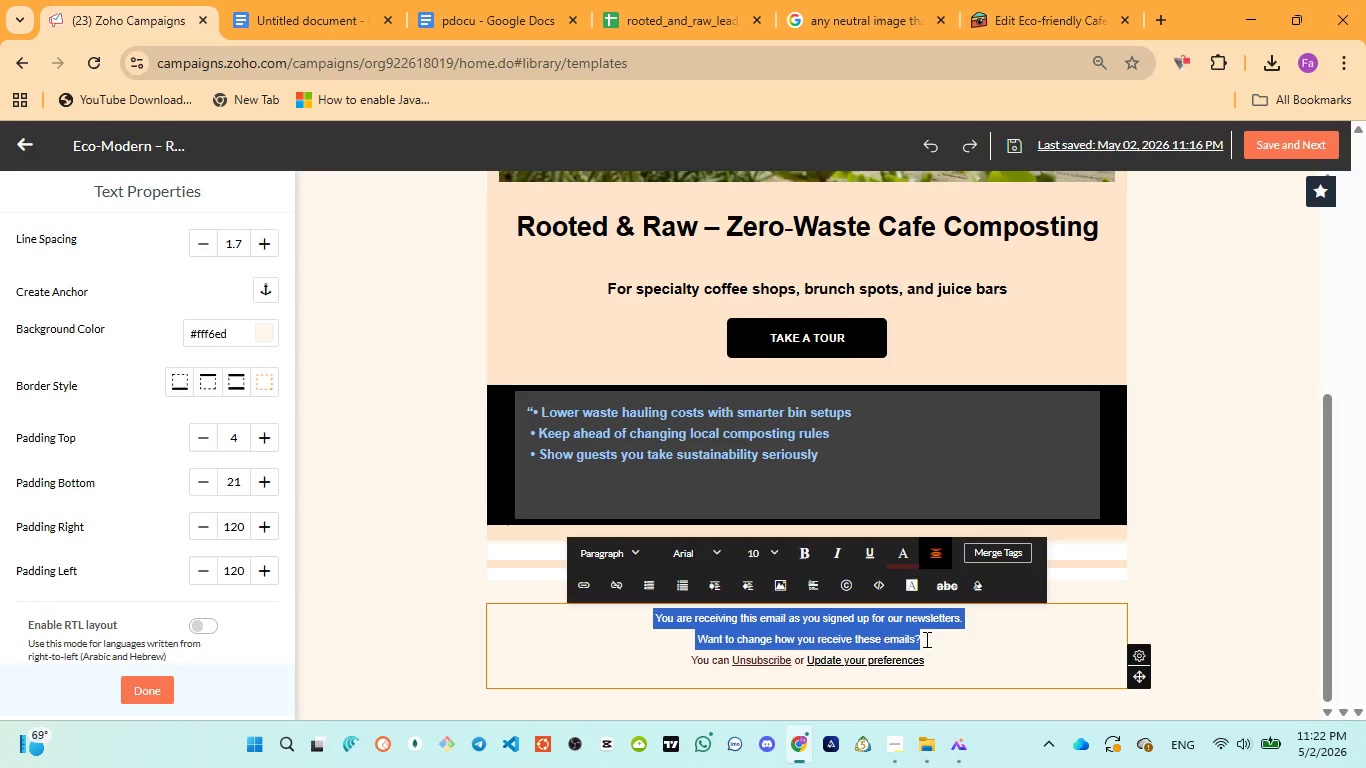 
key(Control+V)
 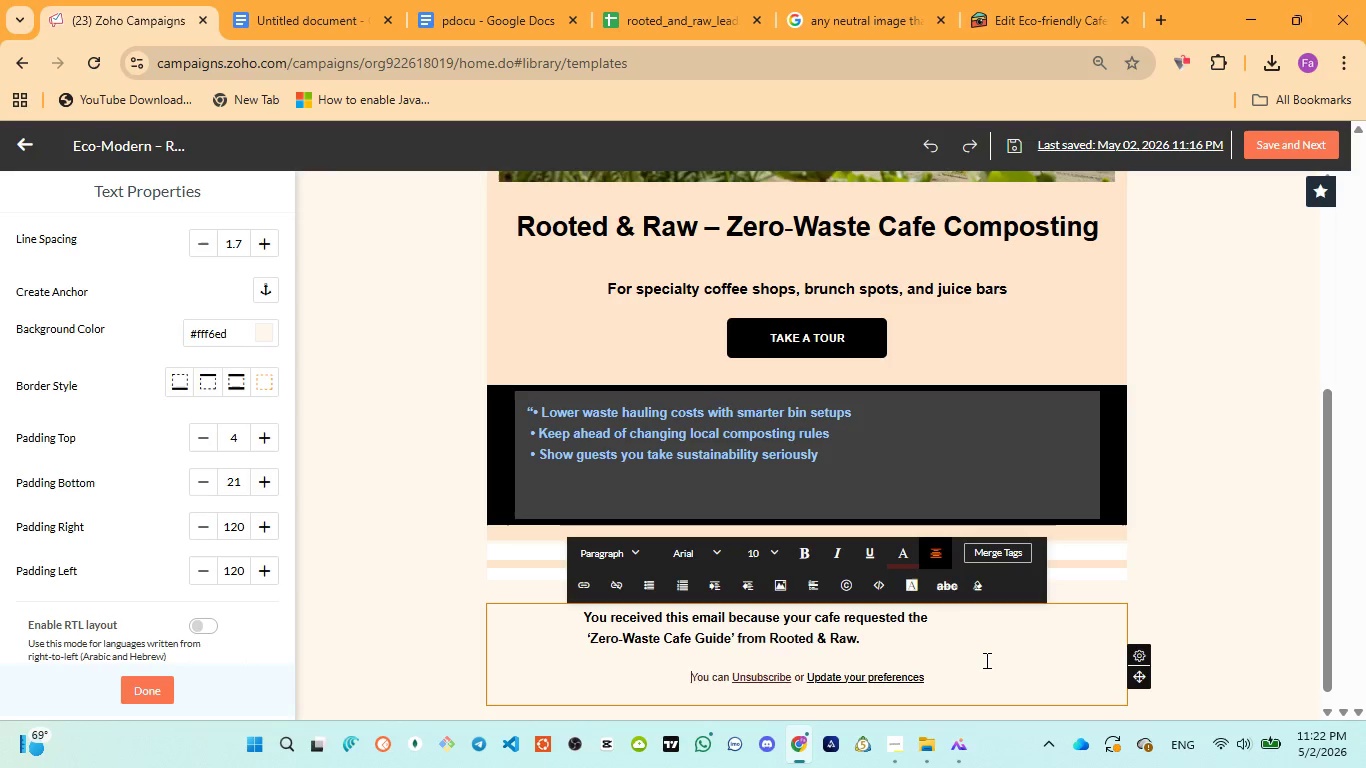 
key(Backspace)
 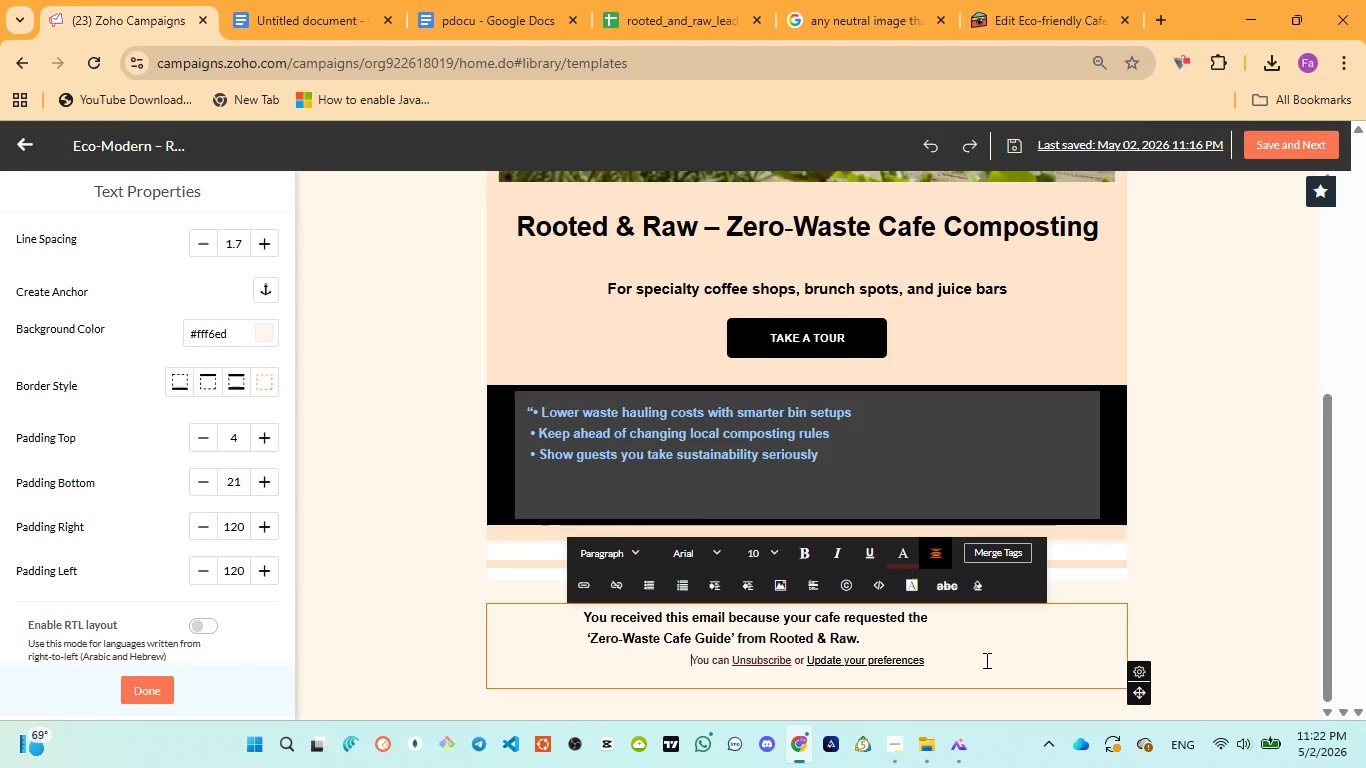 
key(Enter)
 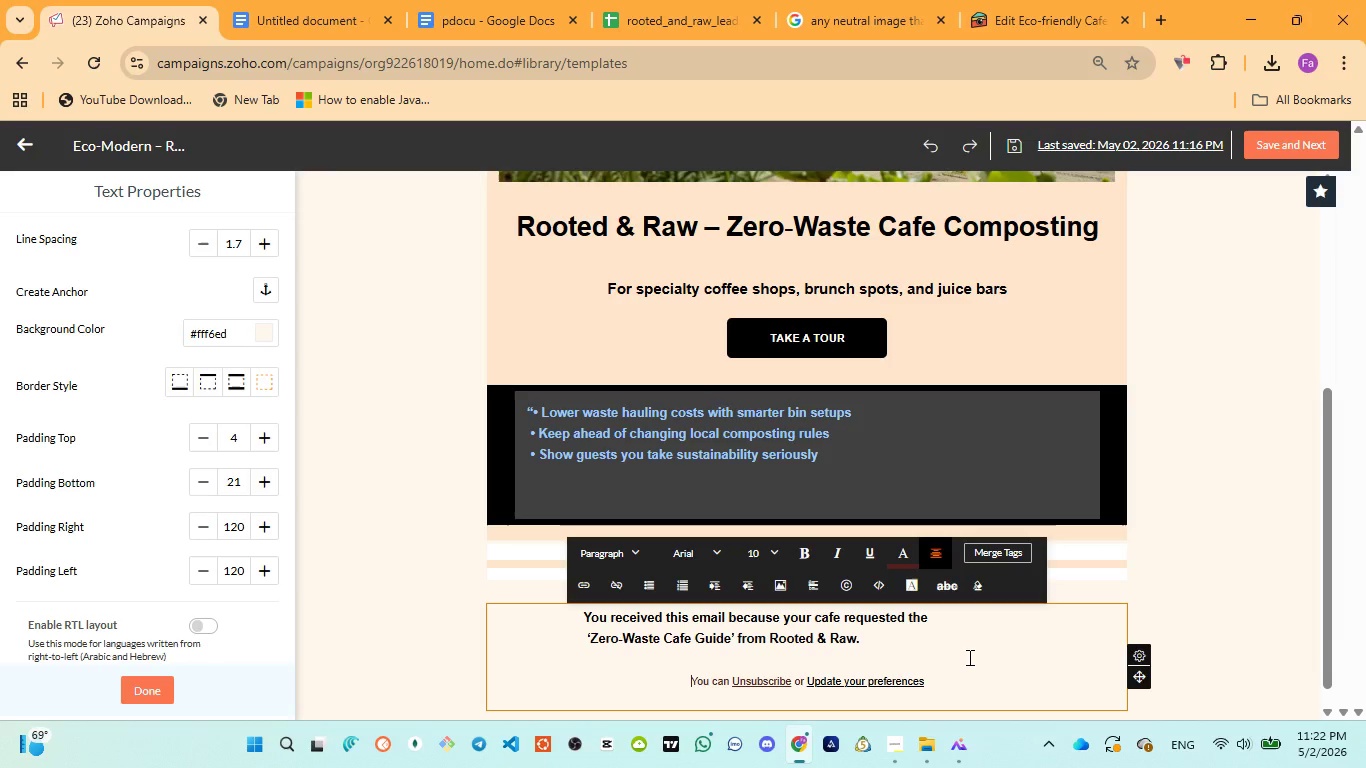 
wait(15.24)
 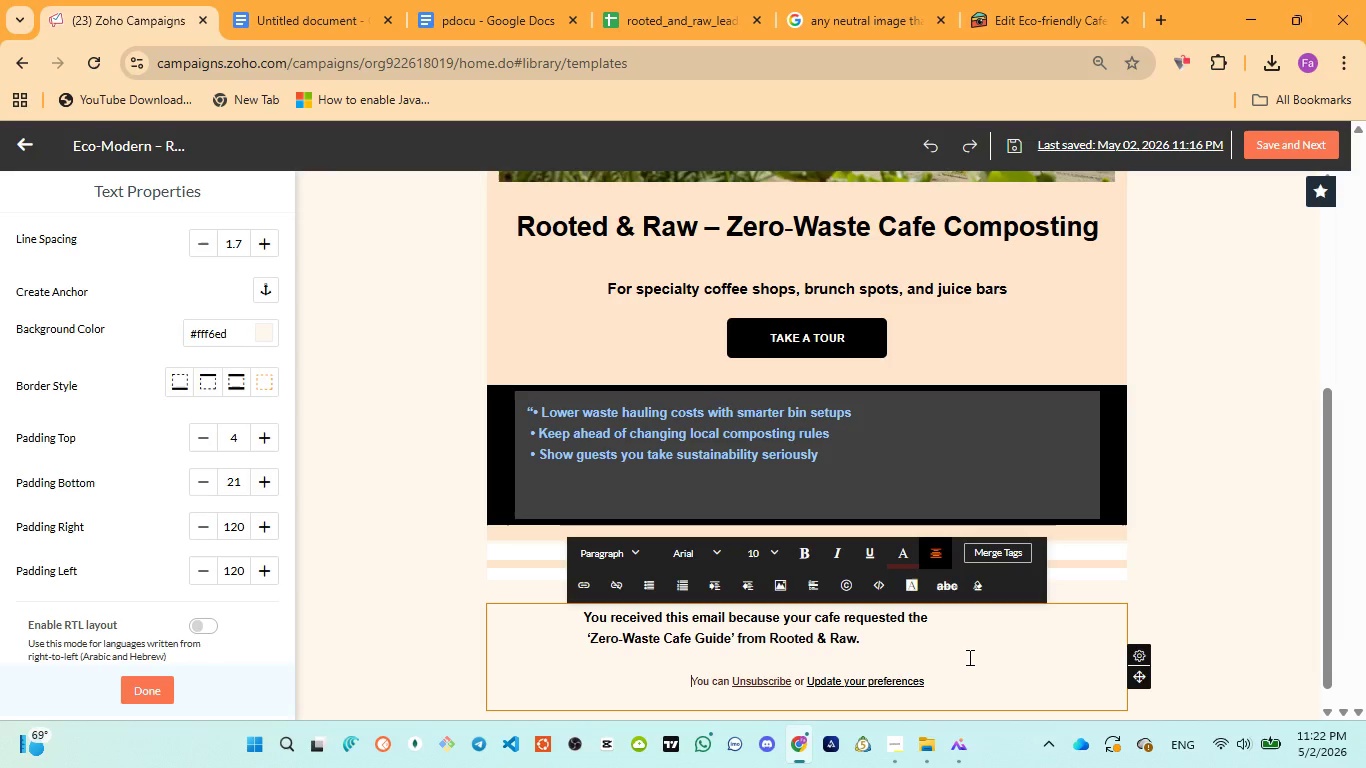 
left_click([507, 35])
 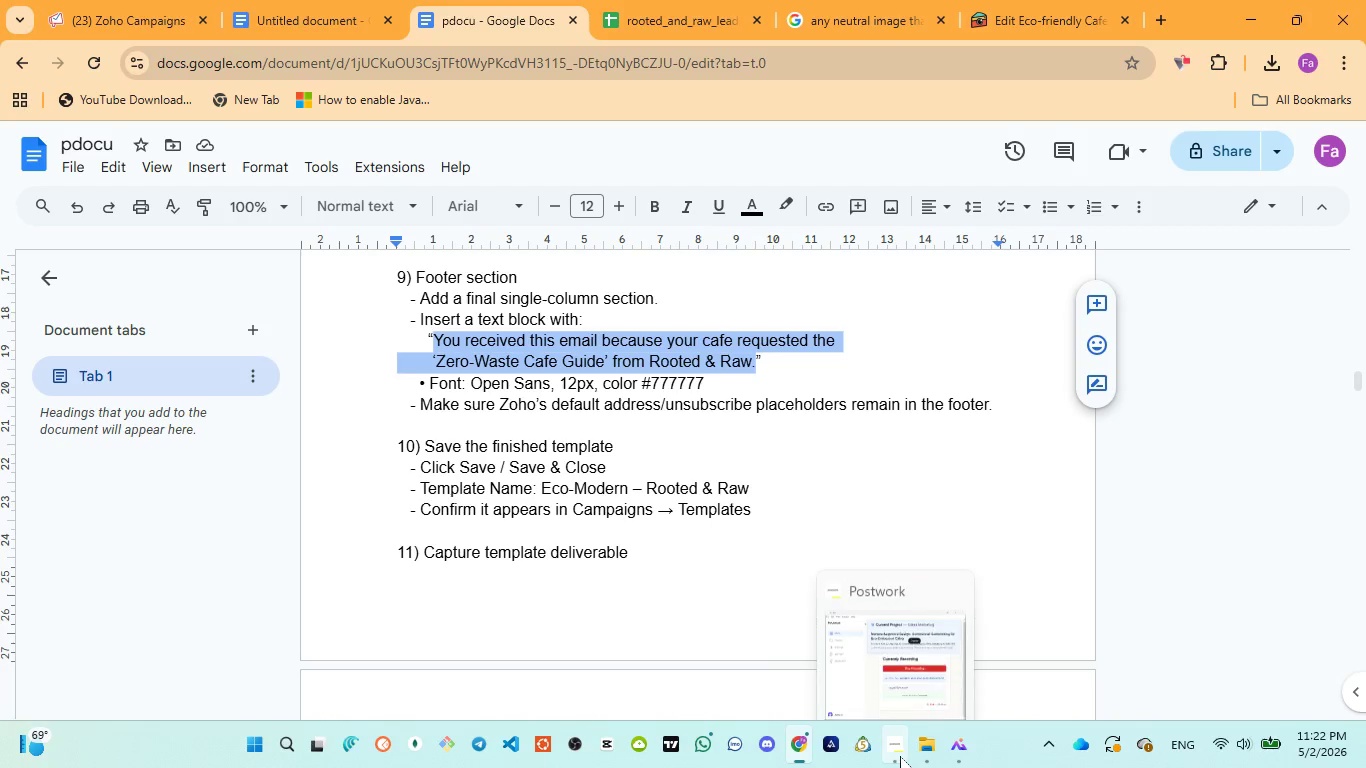 
left_click([889, 579])